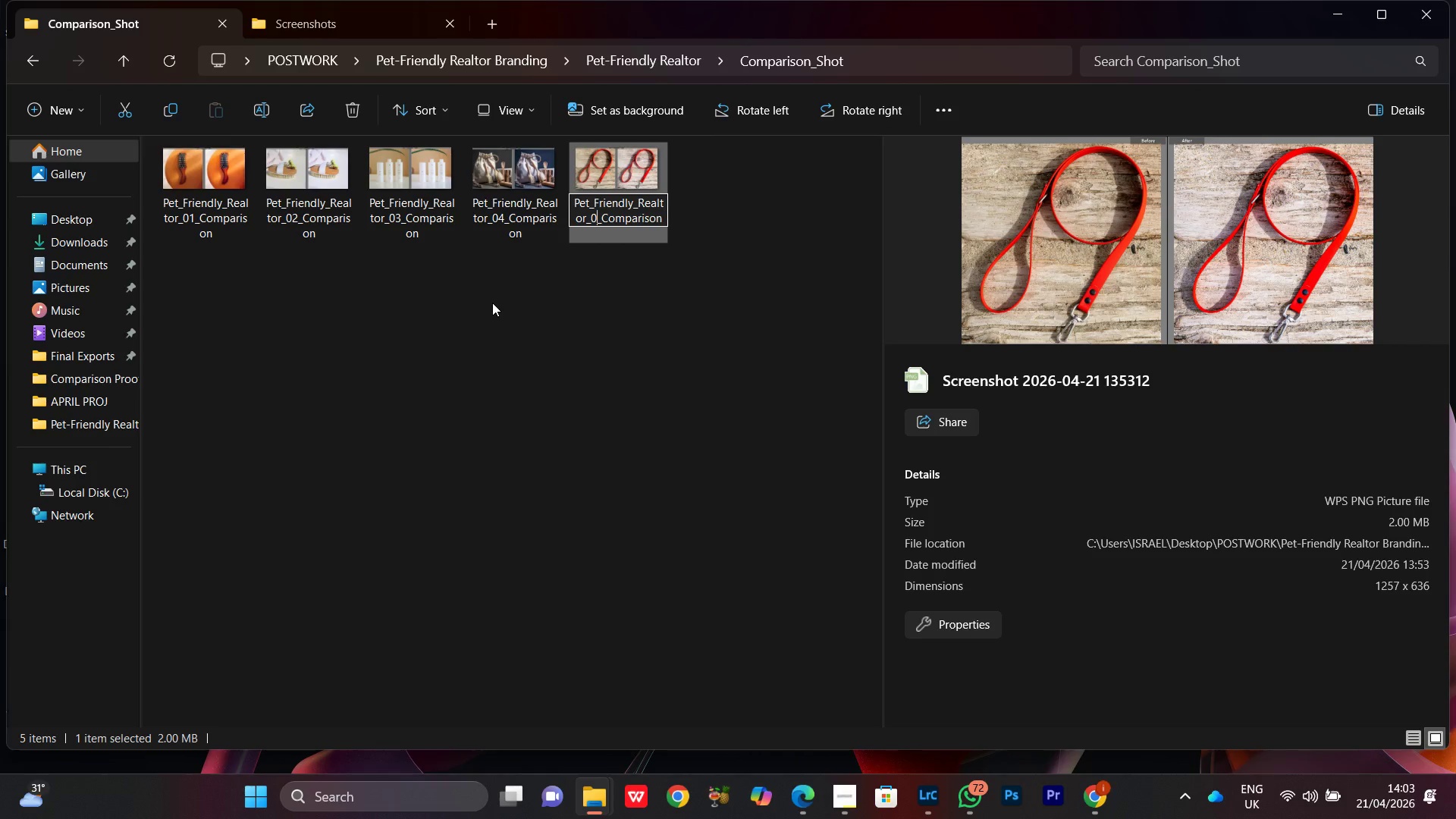 
key(5)
 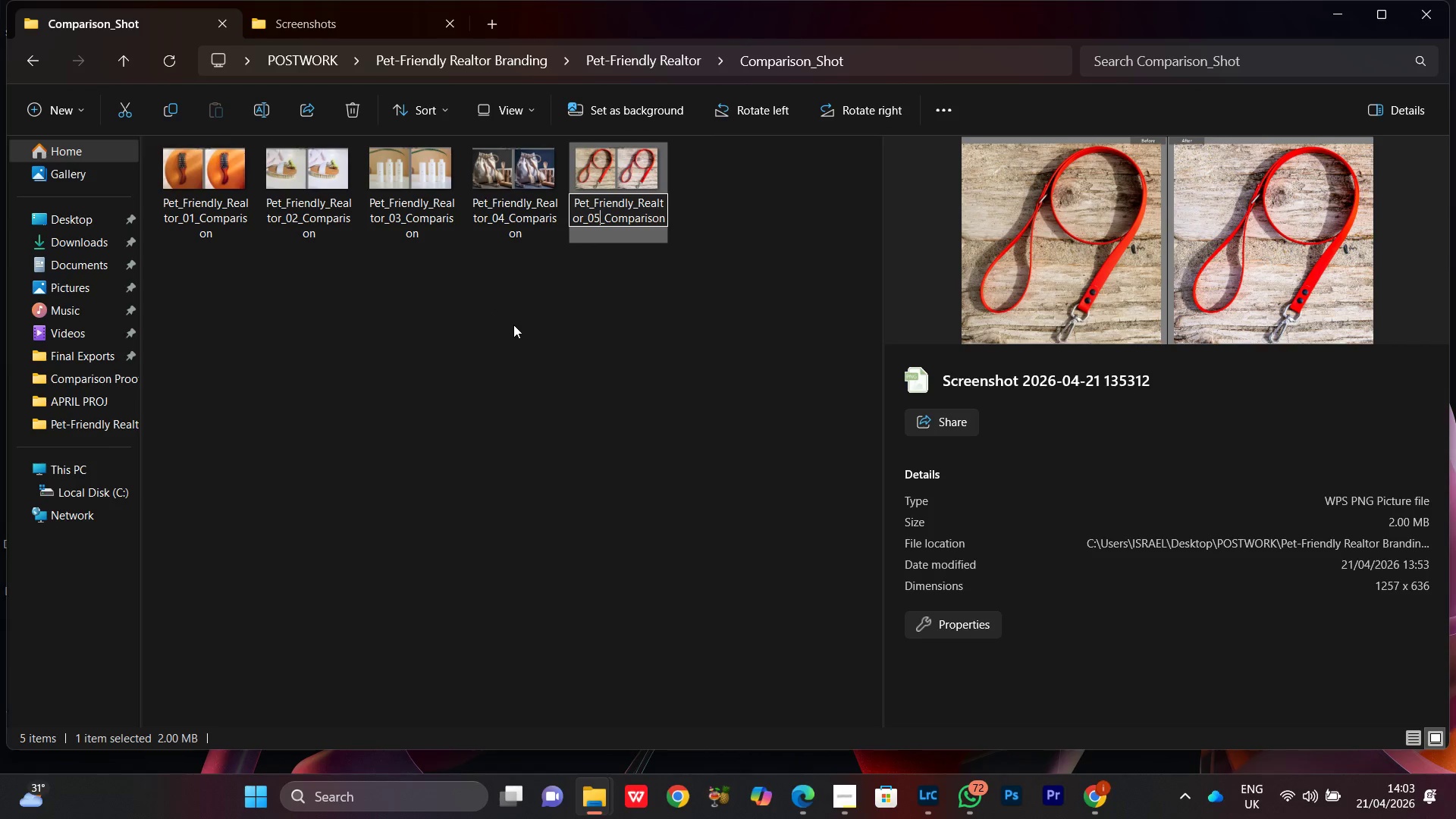 
left_click([514, 325])
 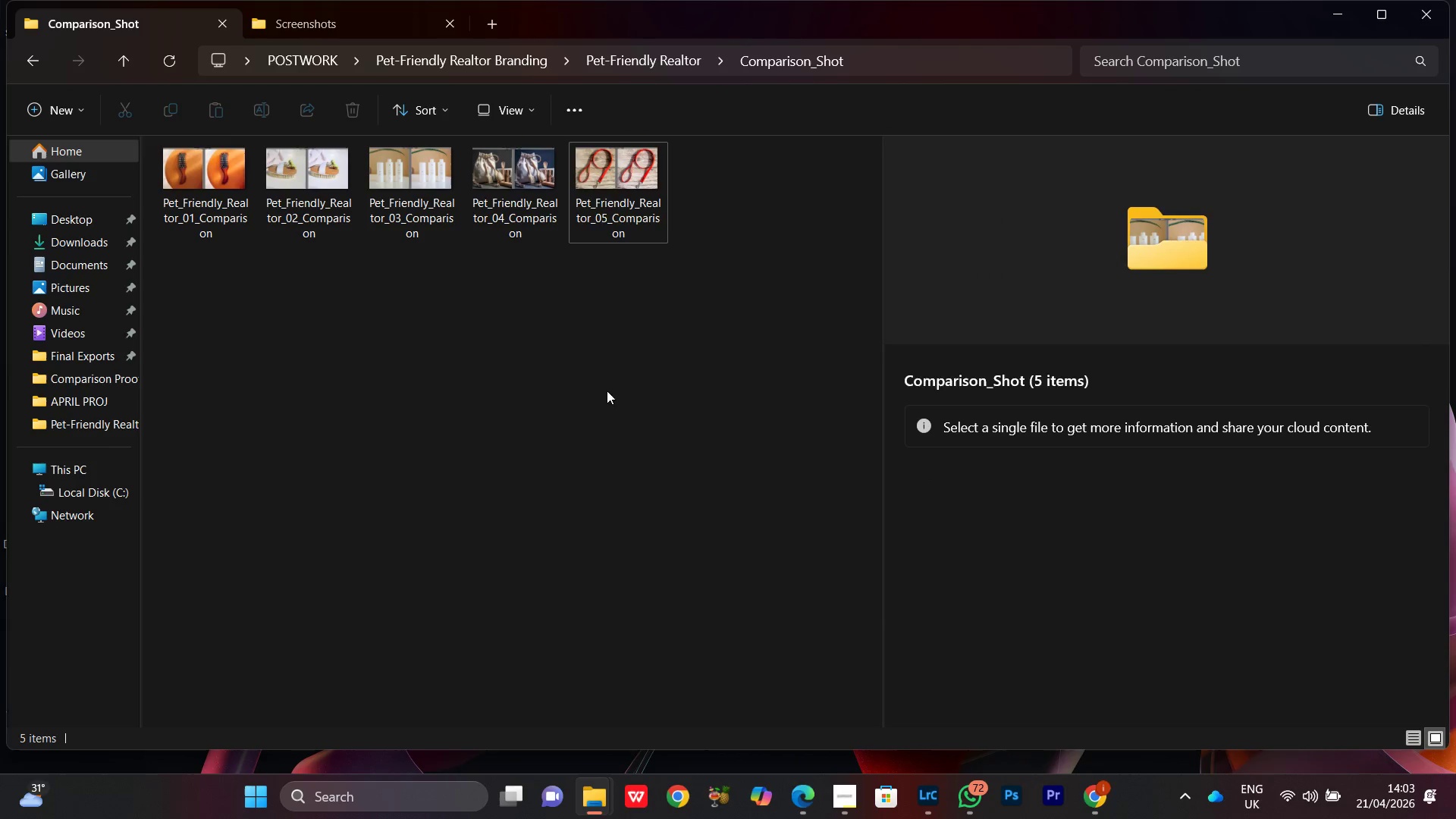 
double_click([638, 144])
 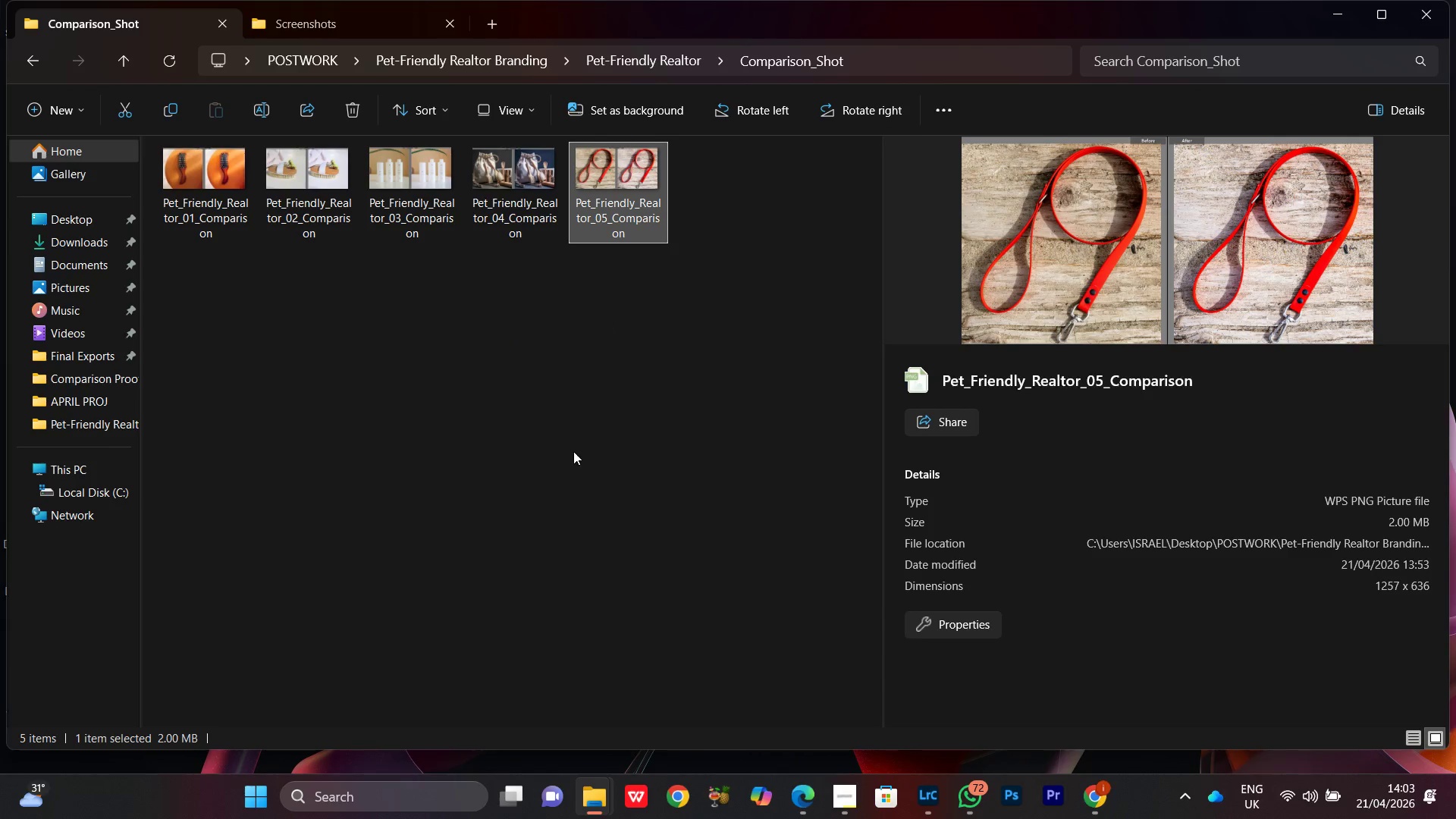 
left_click_drag(start_coordinate=[573, 451], to_coordinate=[573, 444])
 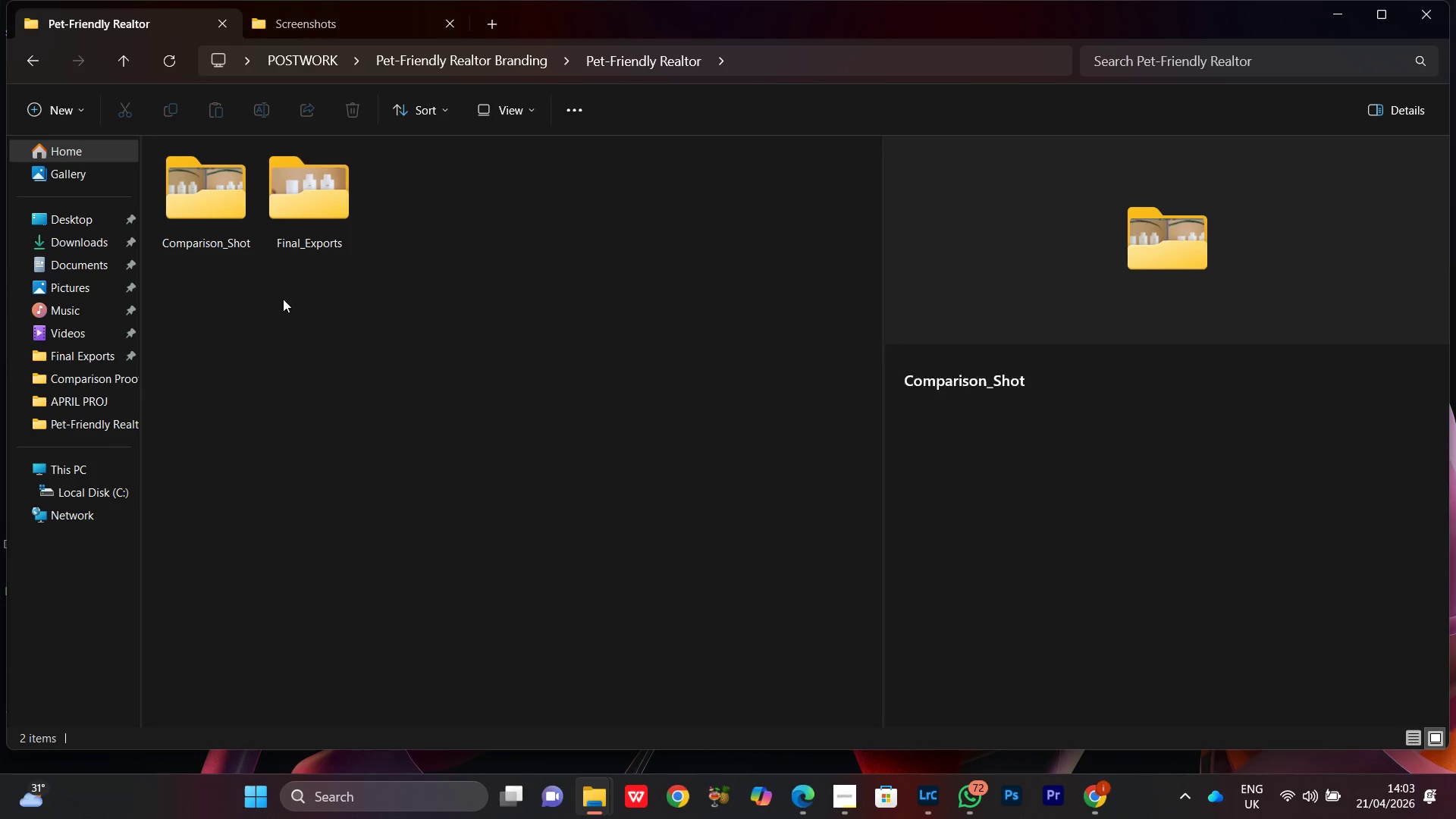 
double_click([287, 163])
 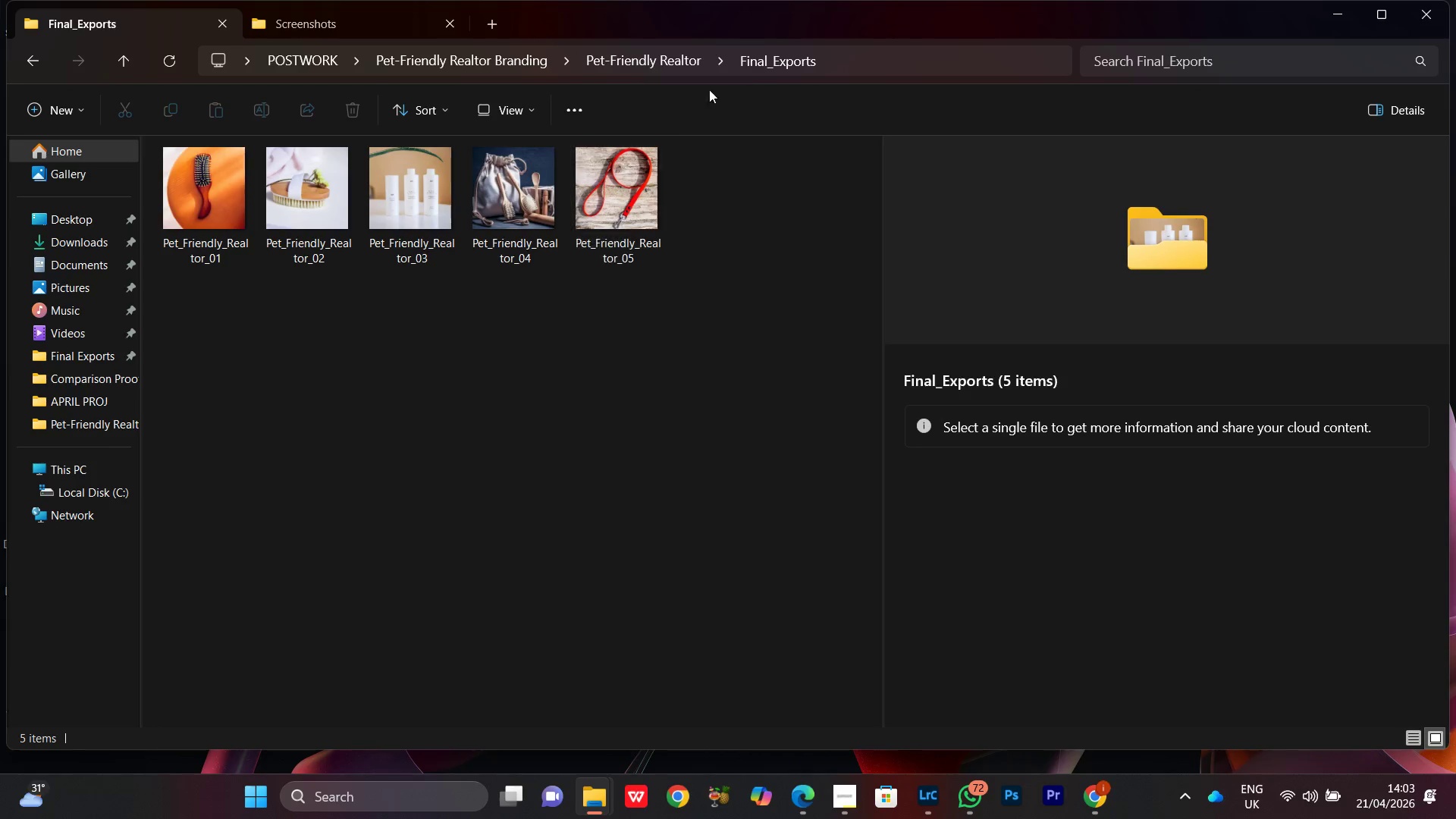 
left_click([656, 64])
 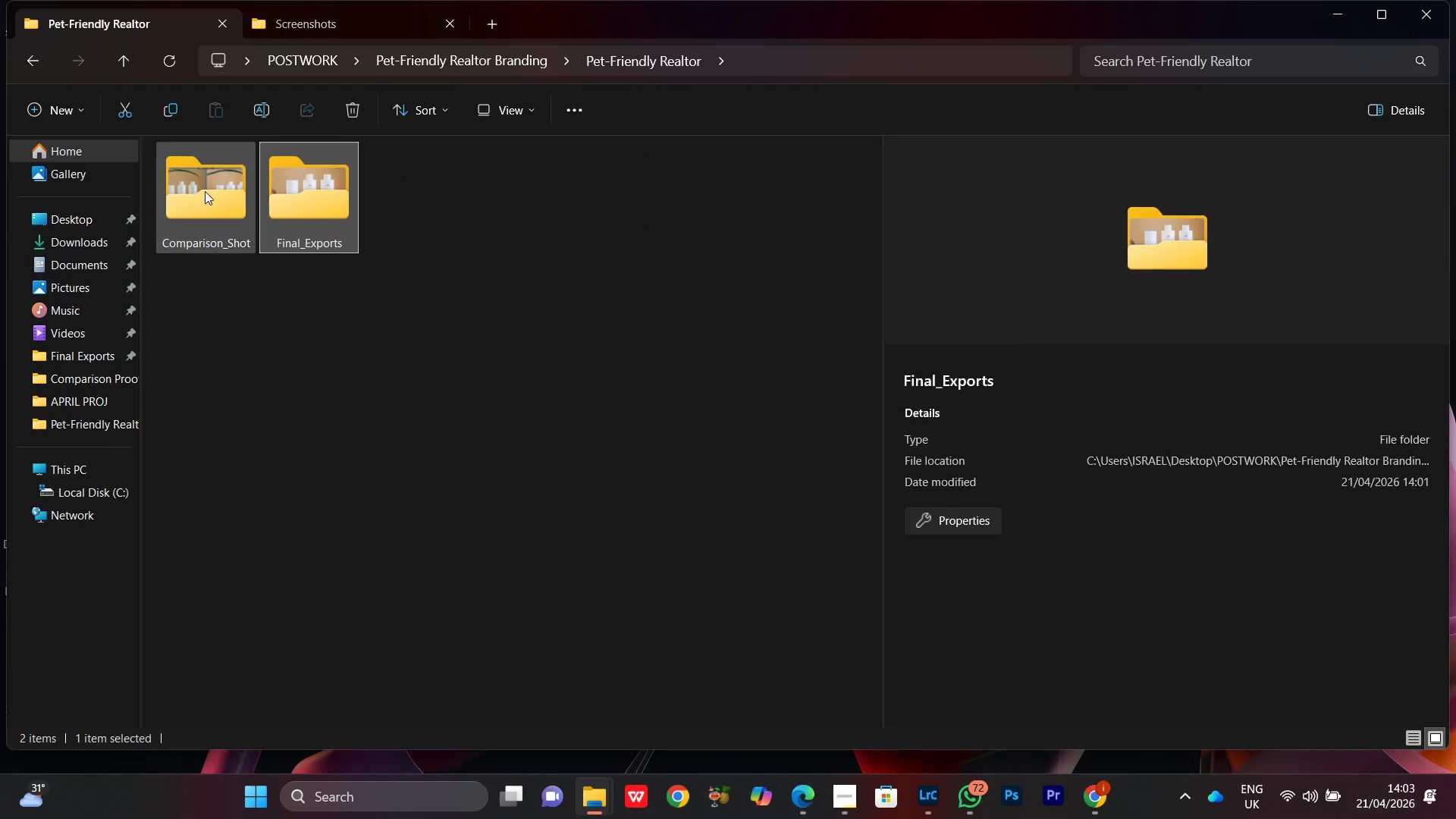 
double_click([206, 188])
 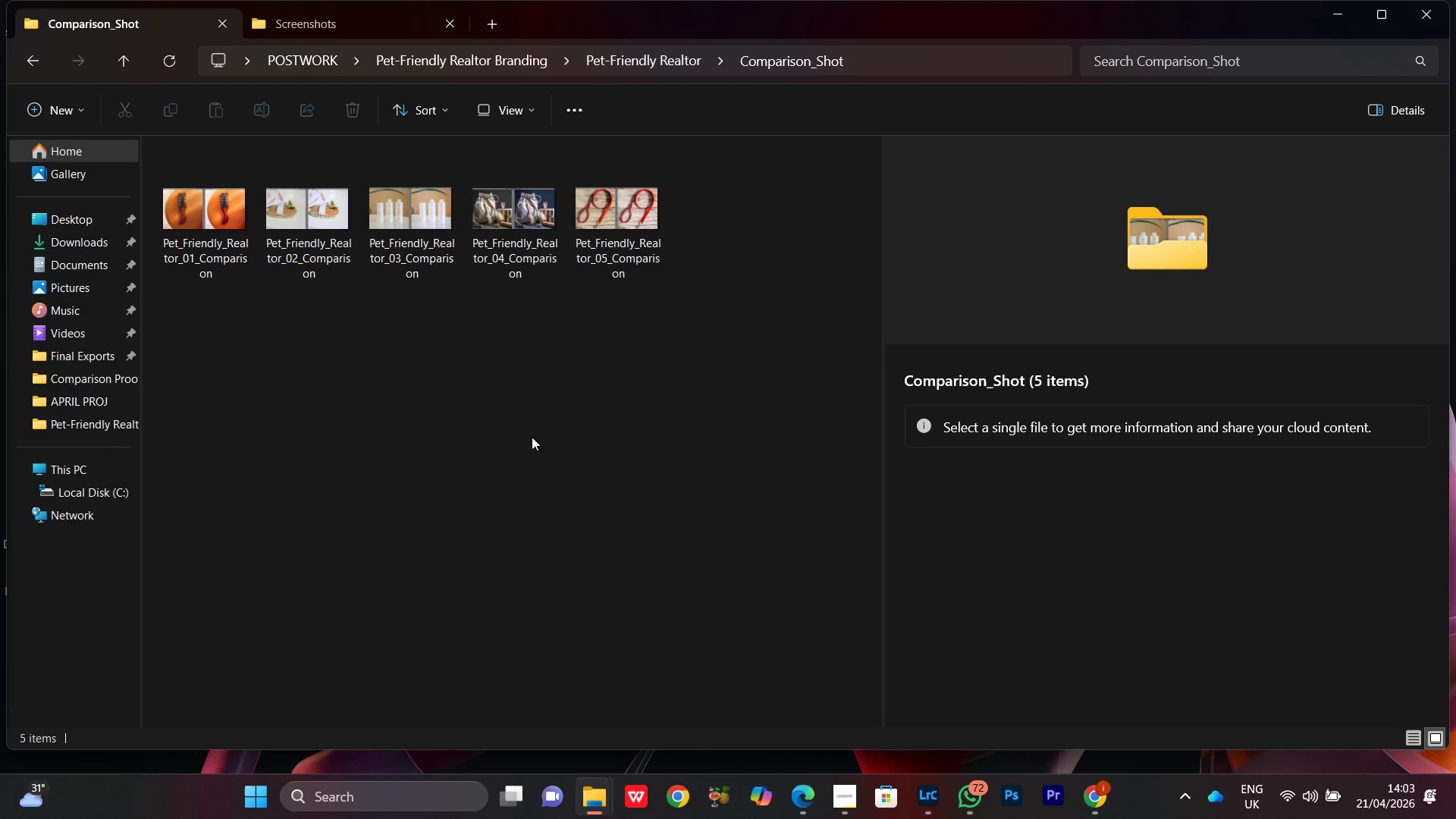 
left_click([514, 399])
 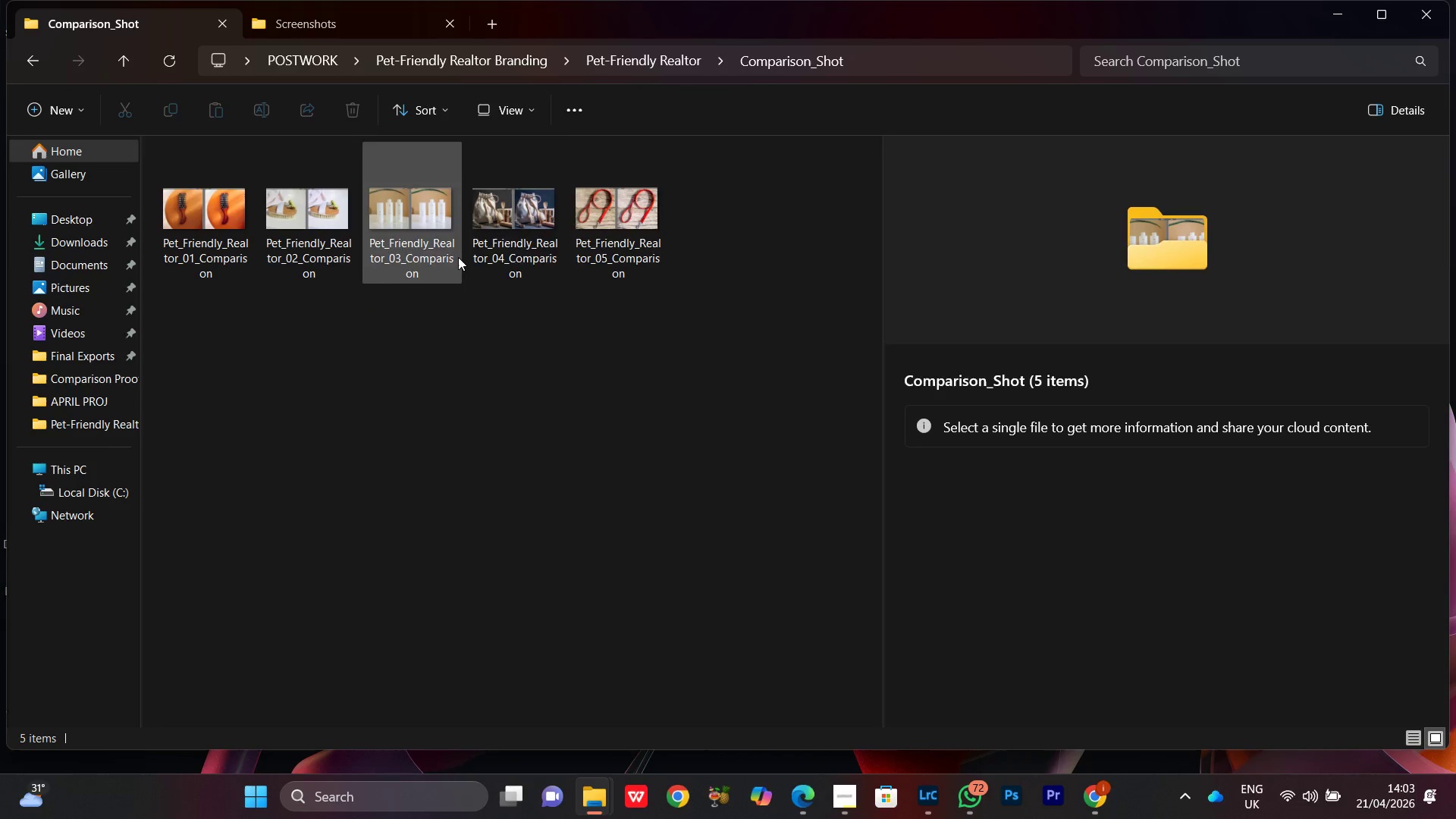 
left_click([664, 61])
 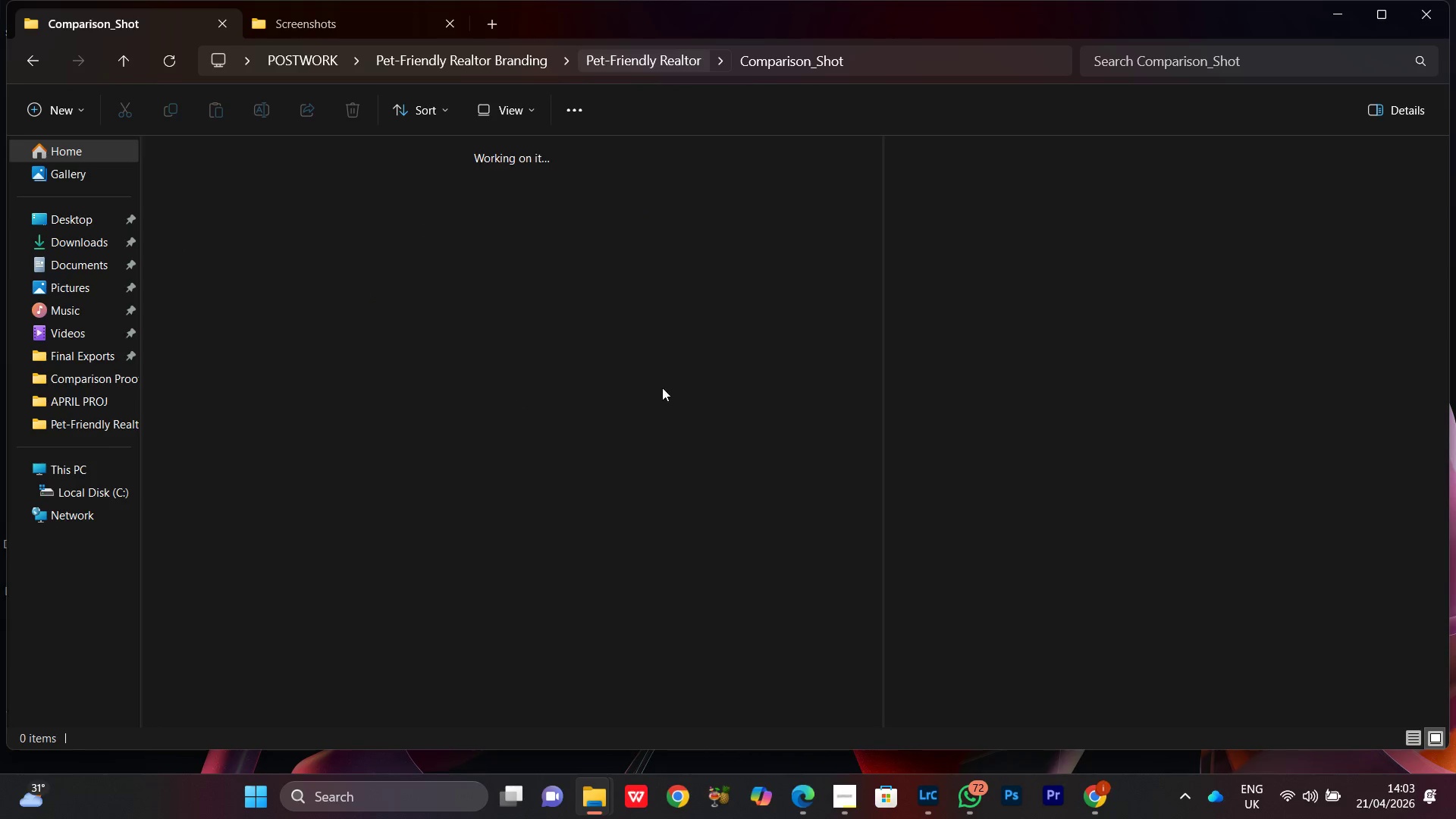 
left_click([651, 422])
 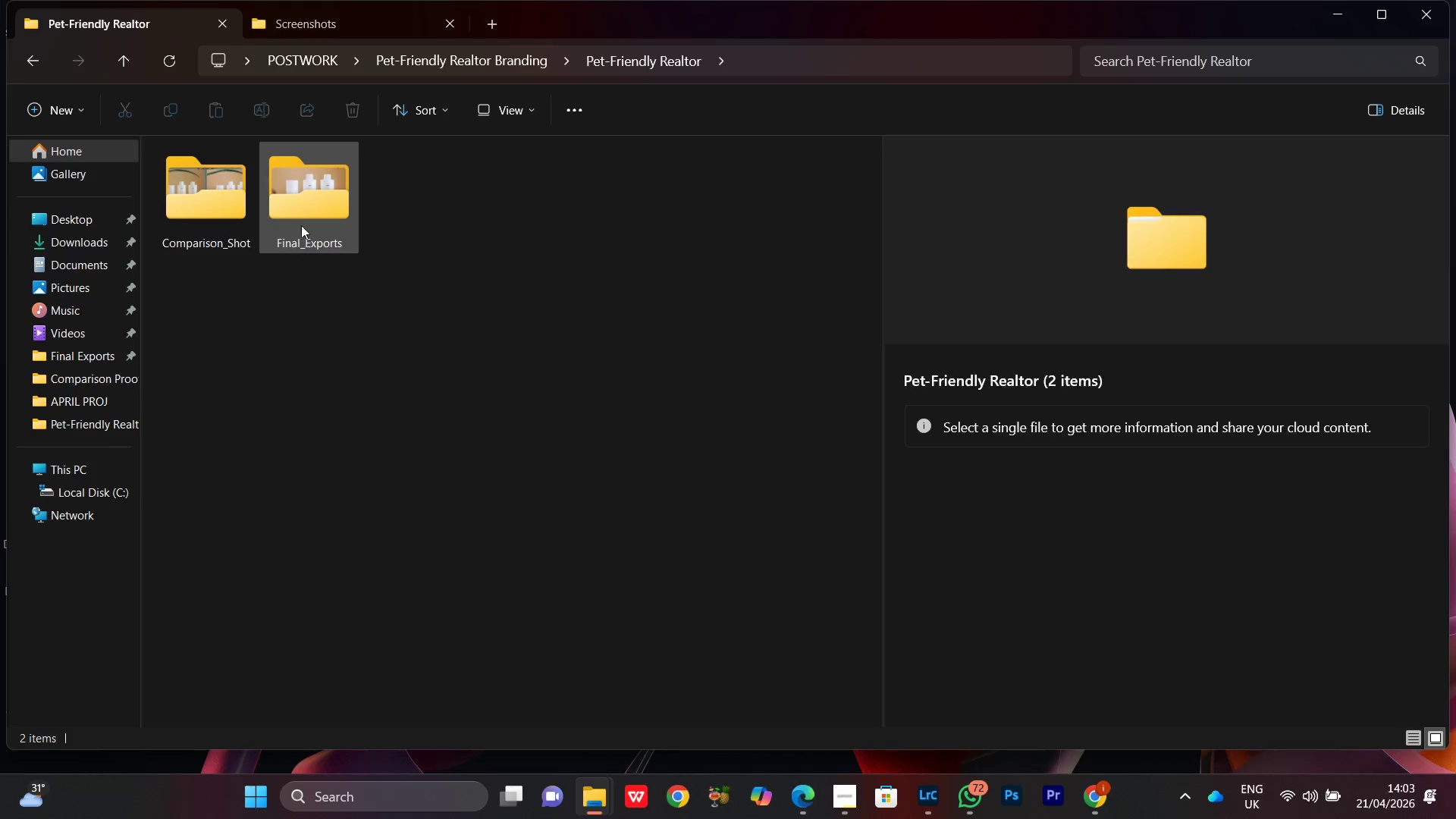 
double_click([301, 221])
 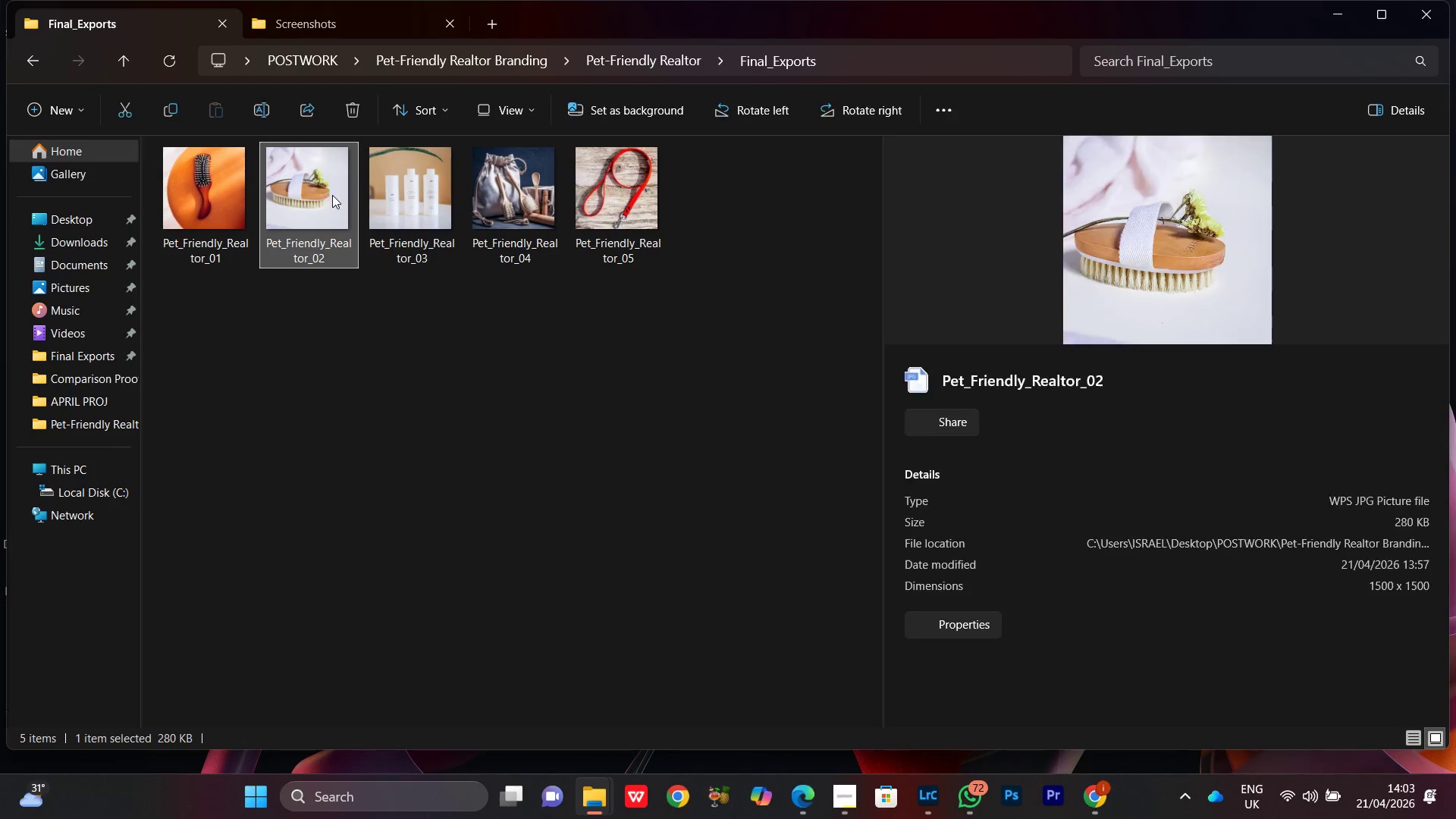 
left_click([389, 207])
 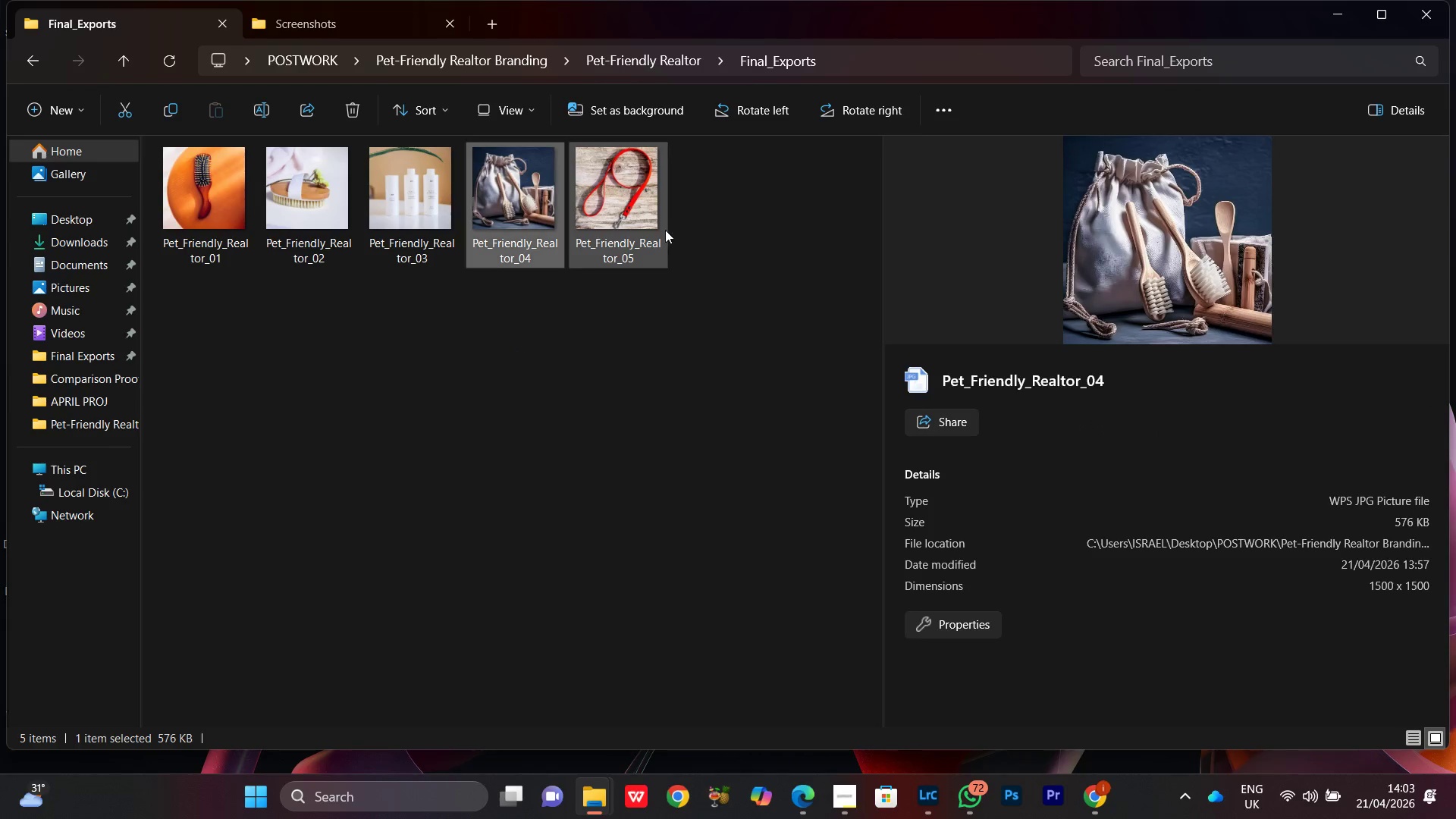 
double_click([620, 410])
 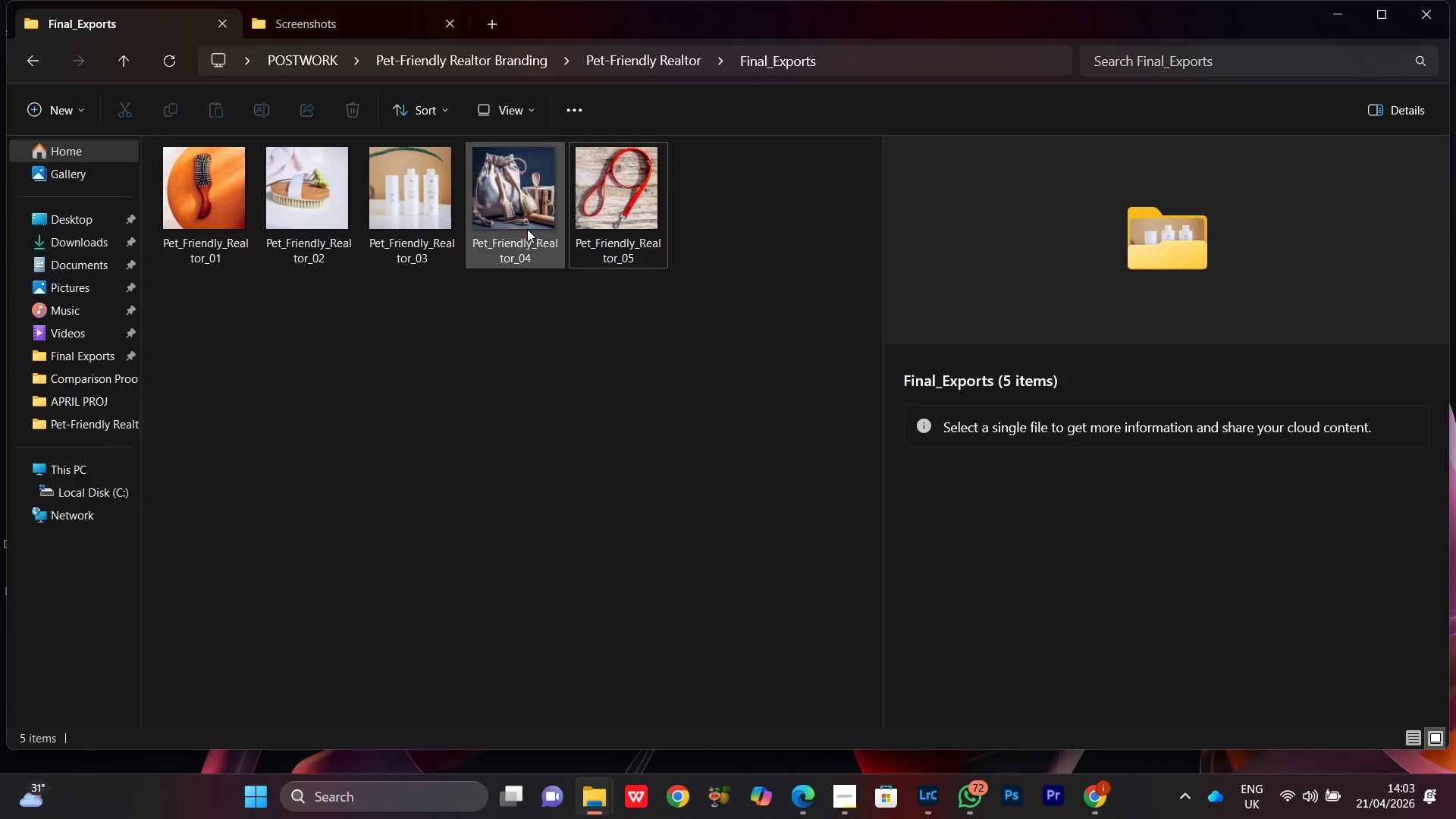 
triple_click([522, 221])
 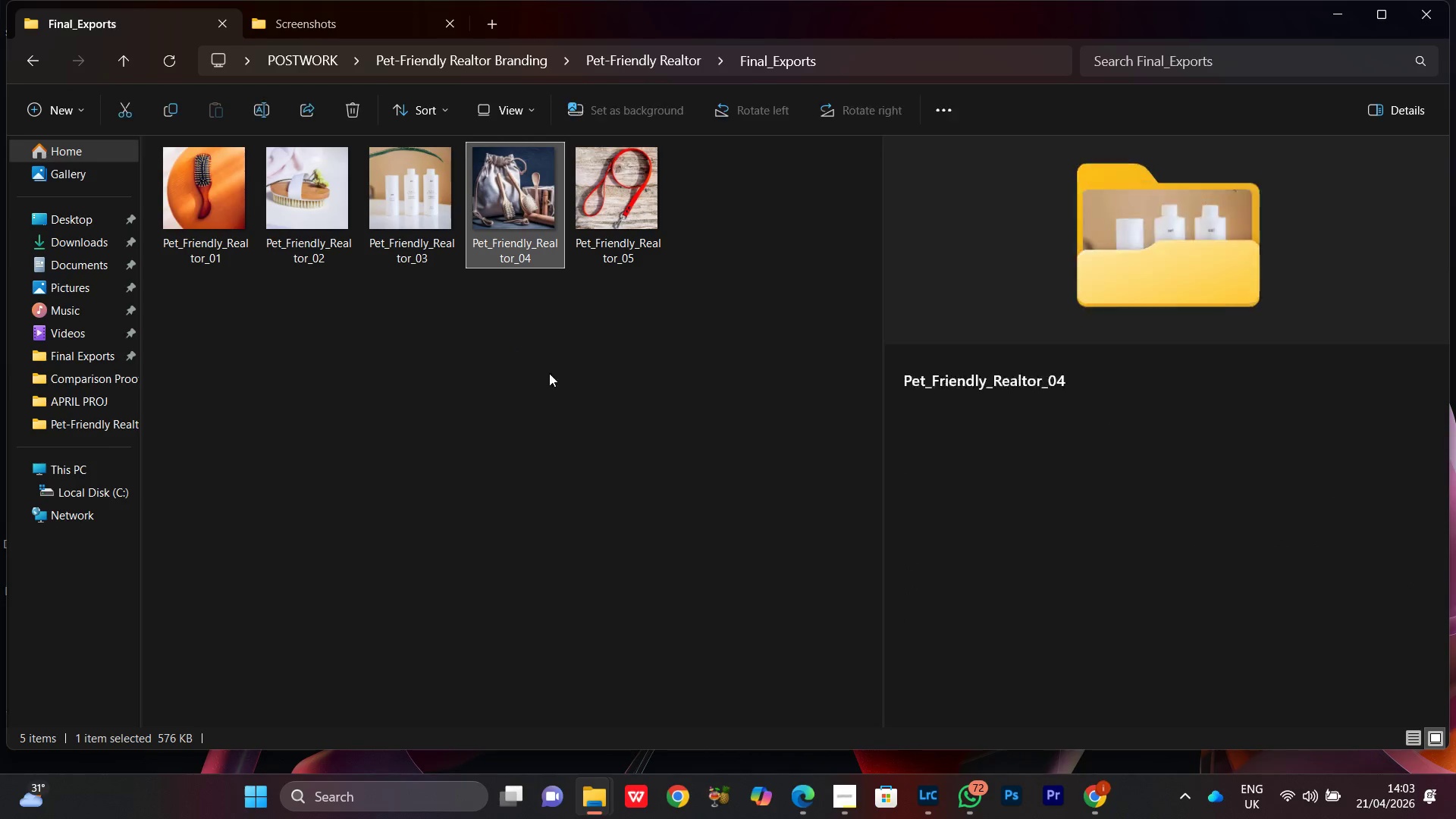 
left_click([566, 438])
 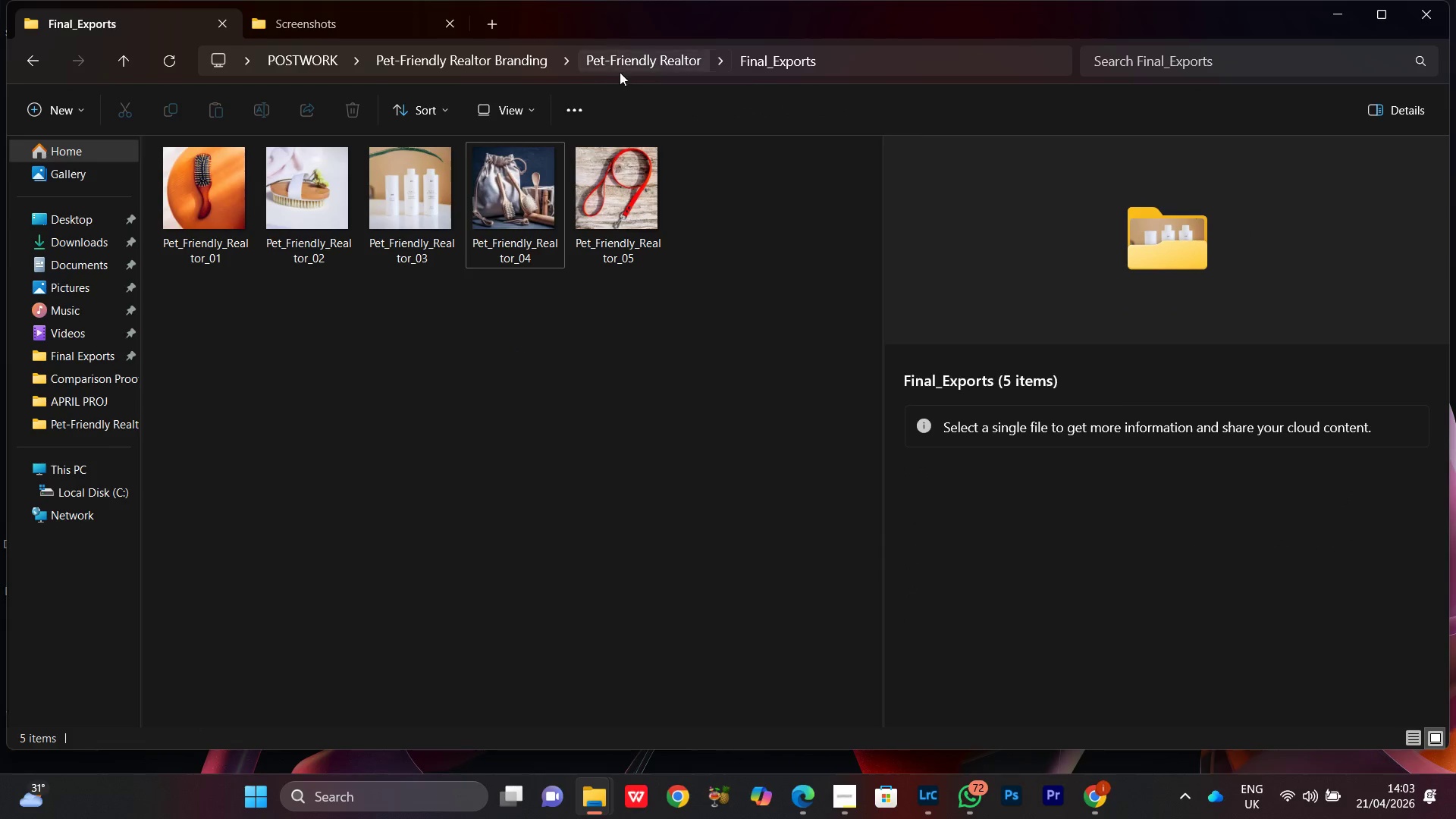 
left_click([621, 68])
 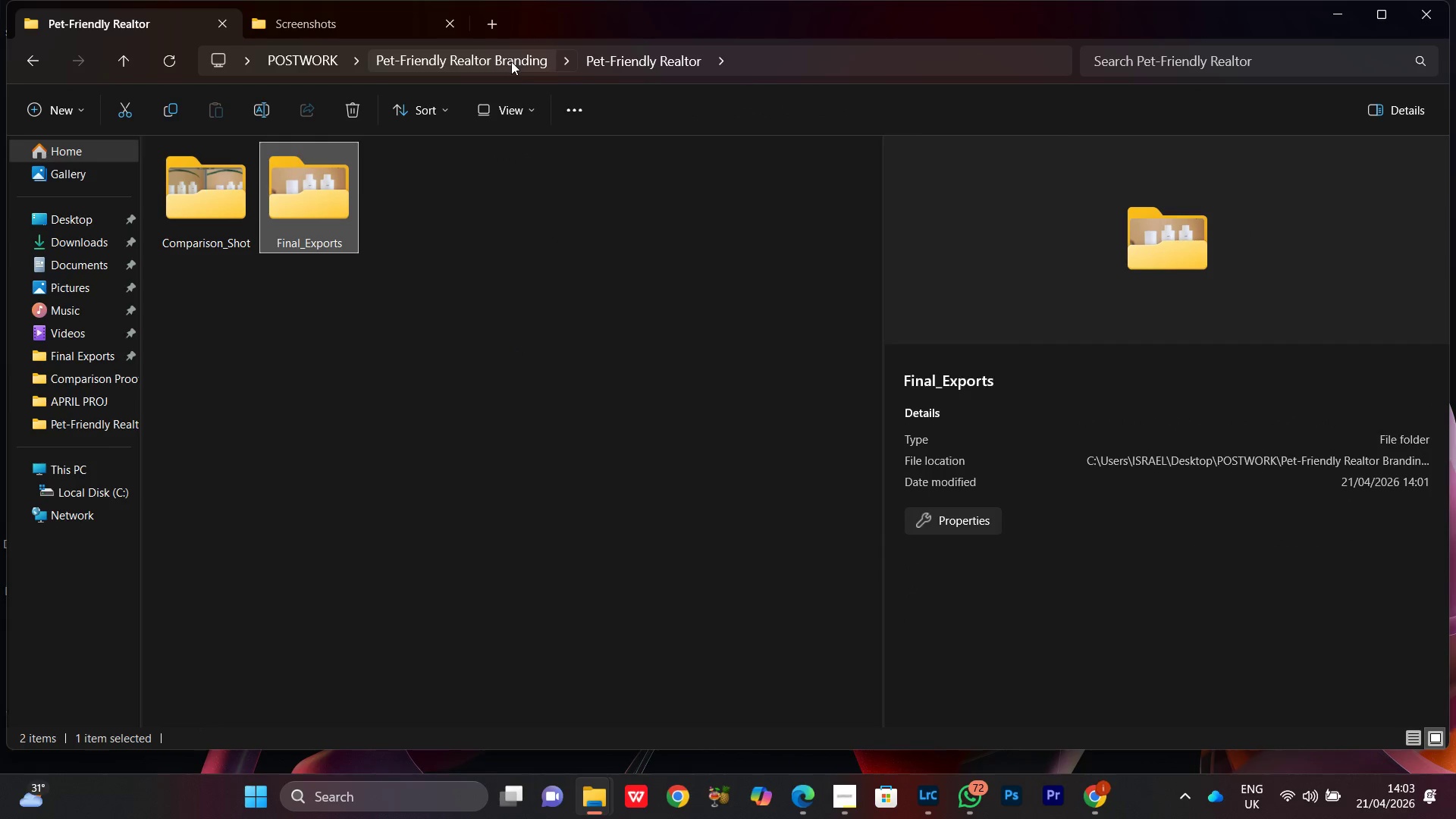 
left_click([511, 61])
 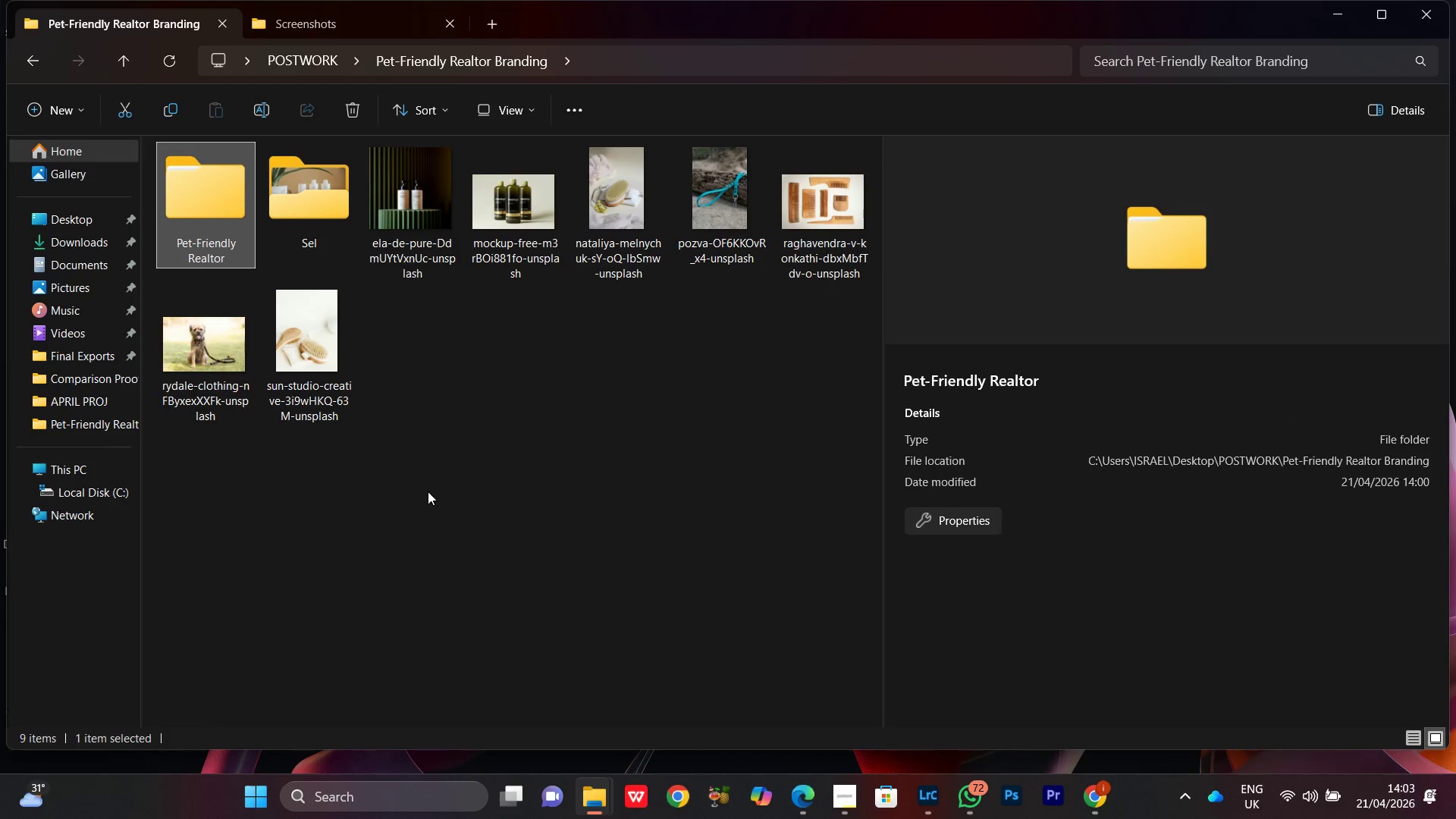 
left_click([545, 524])
 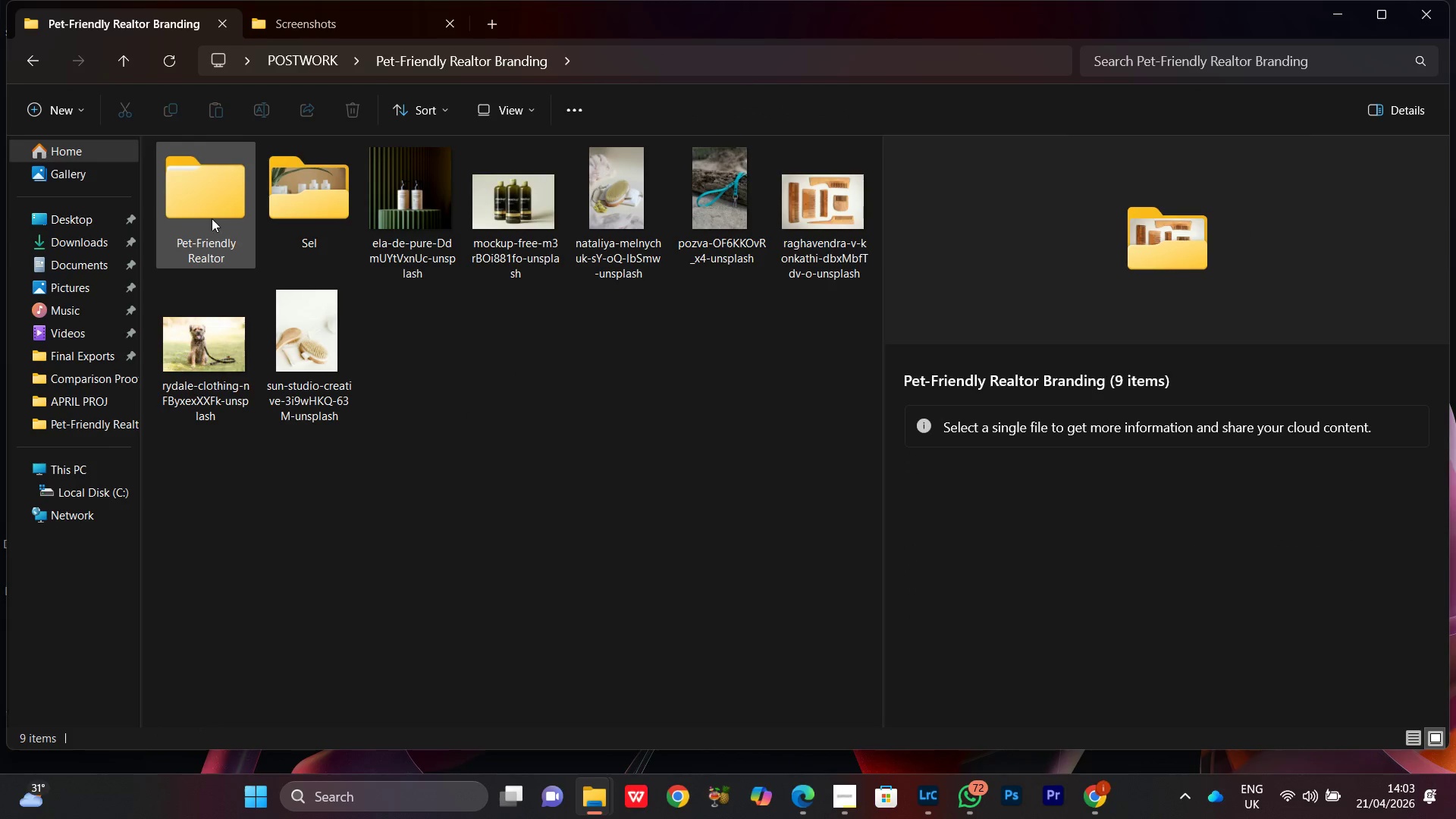 
double_click([209, 214])
 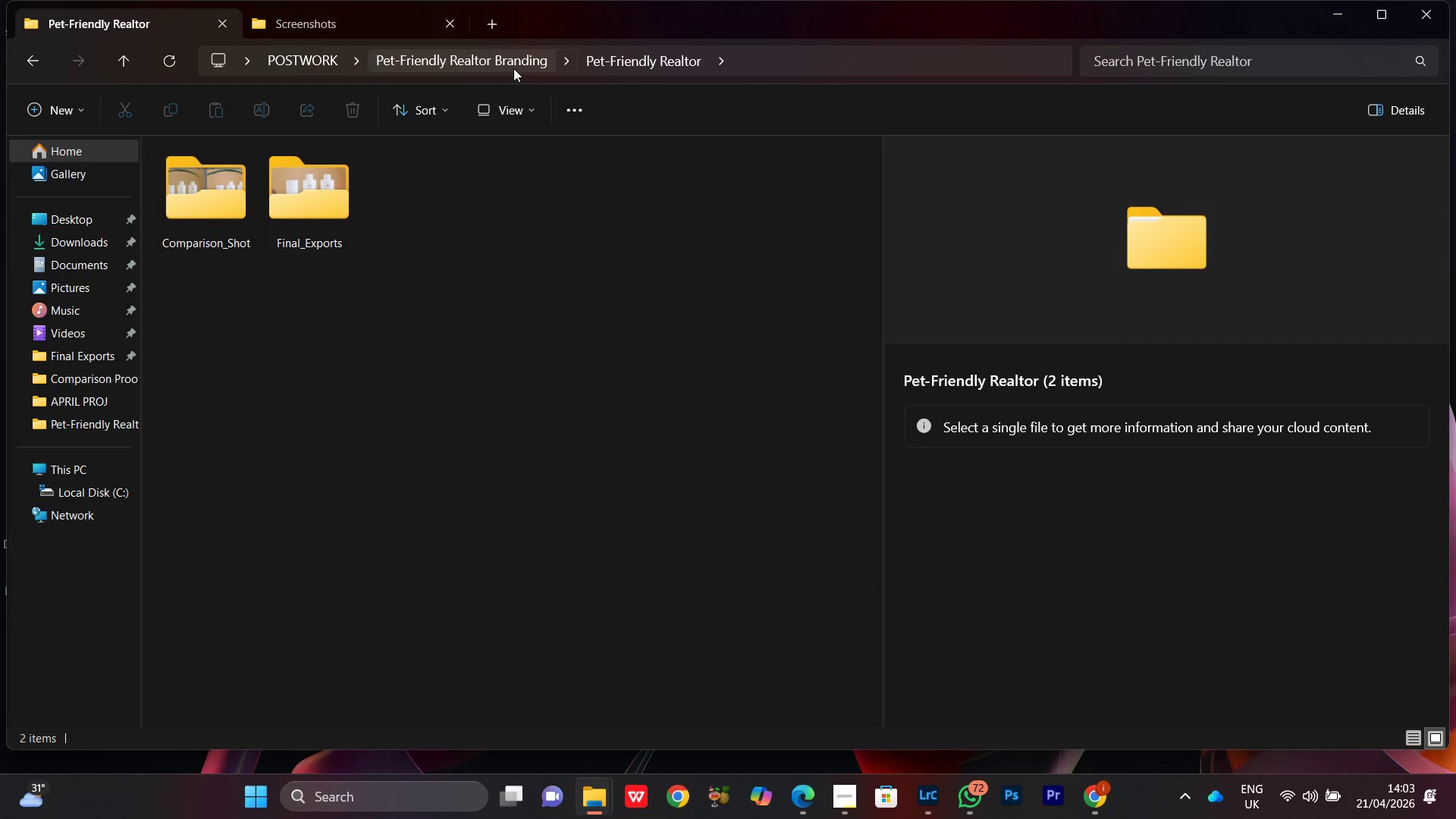 
left_click([513, 68])
 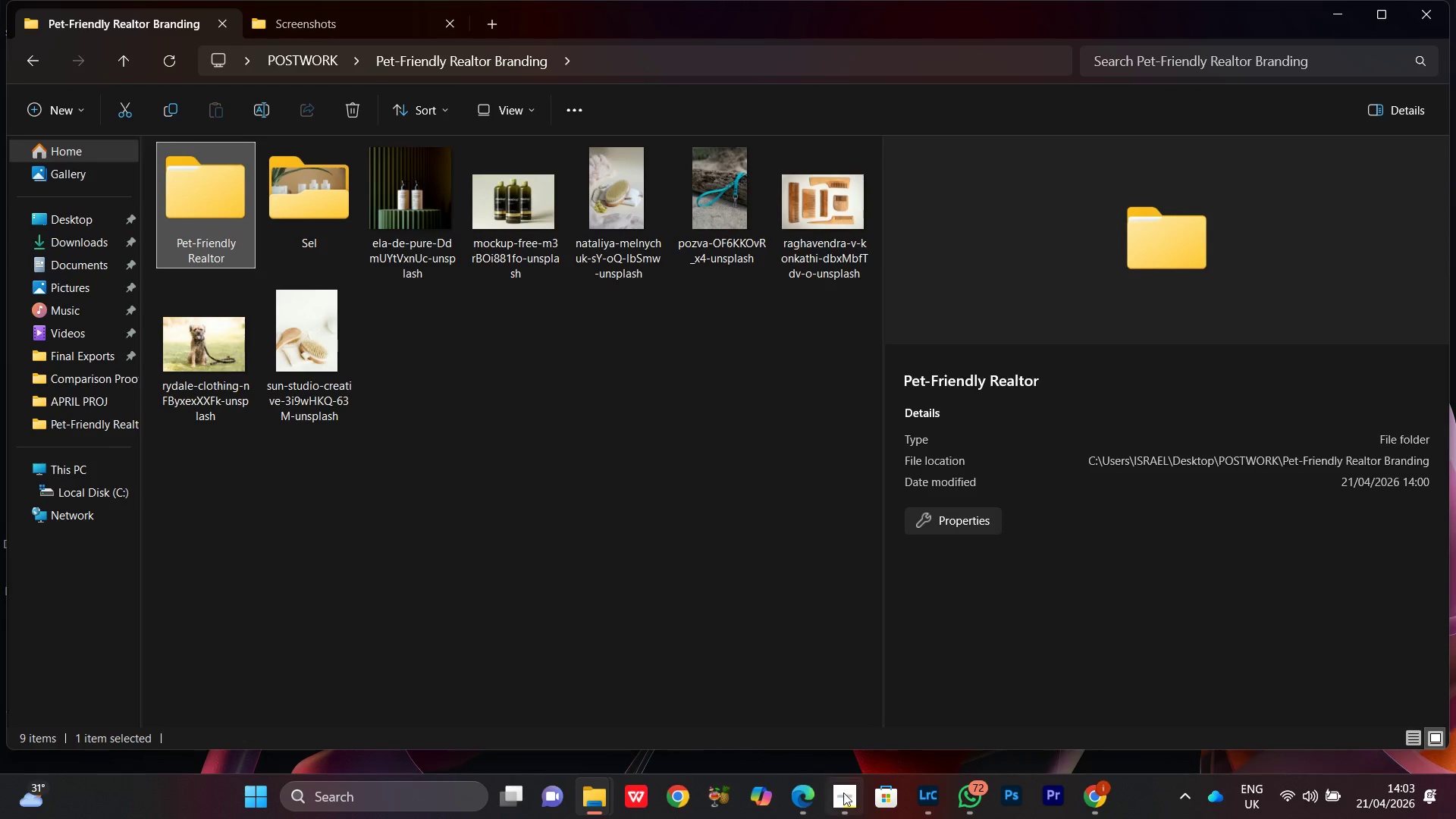 
left_click([843, 807])